 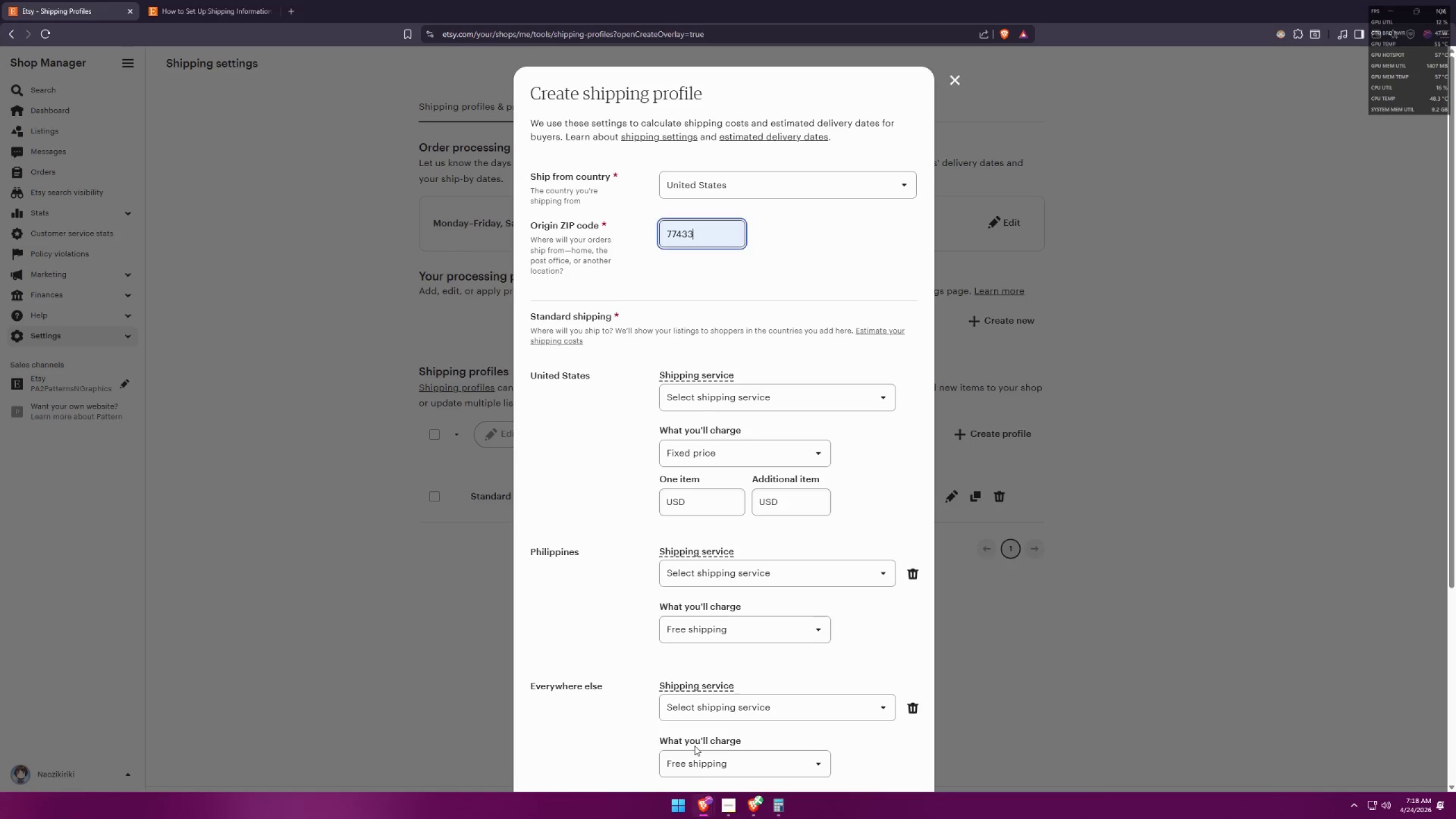 
left_click([737, 389])
 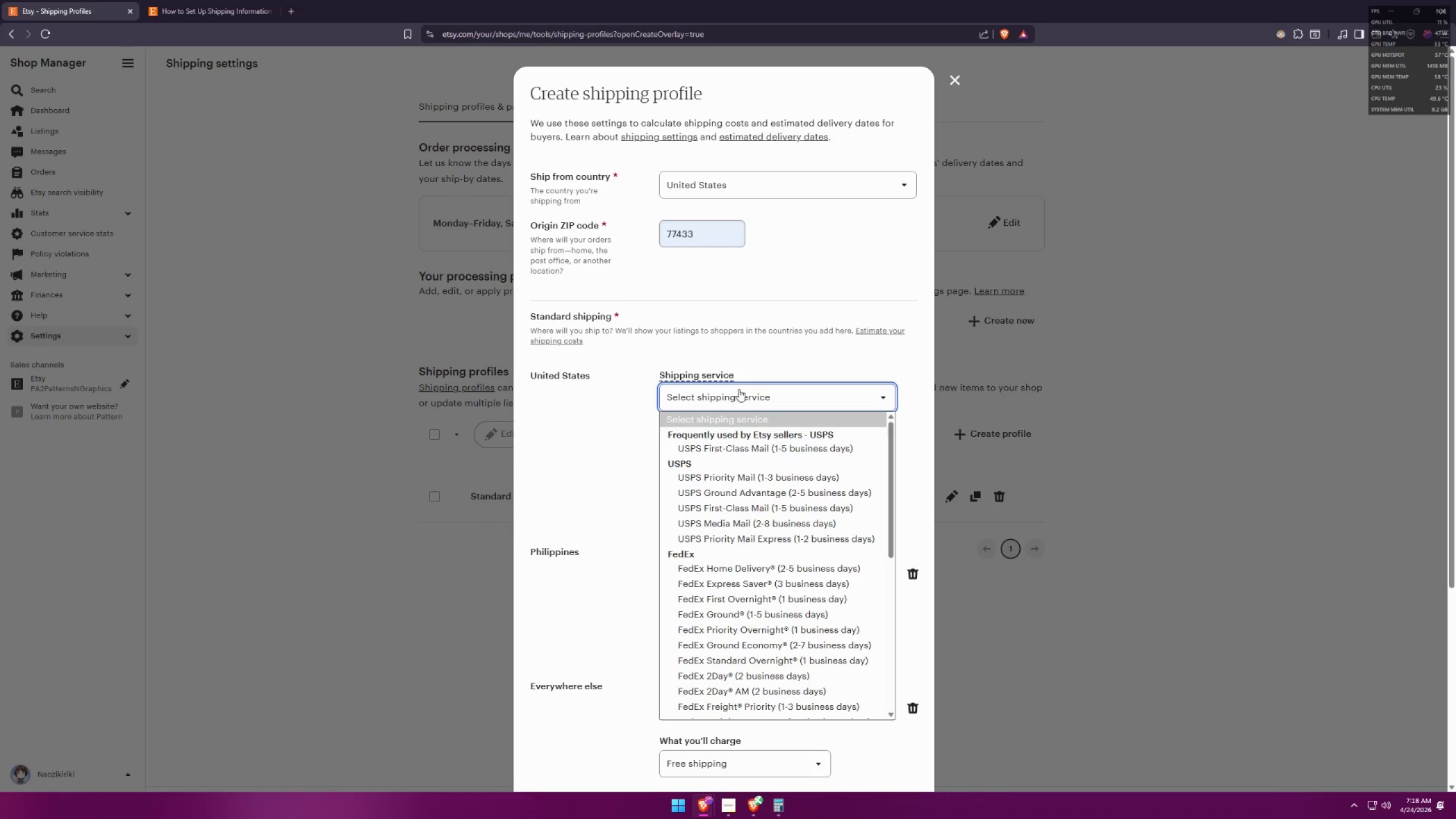 
left_click([605, 456])
 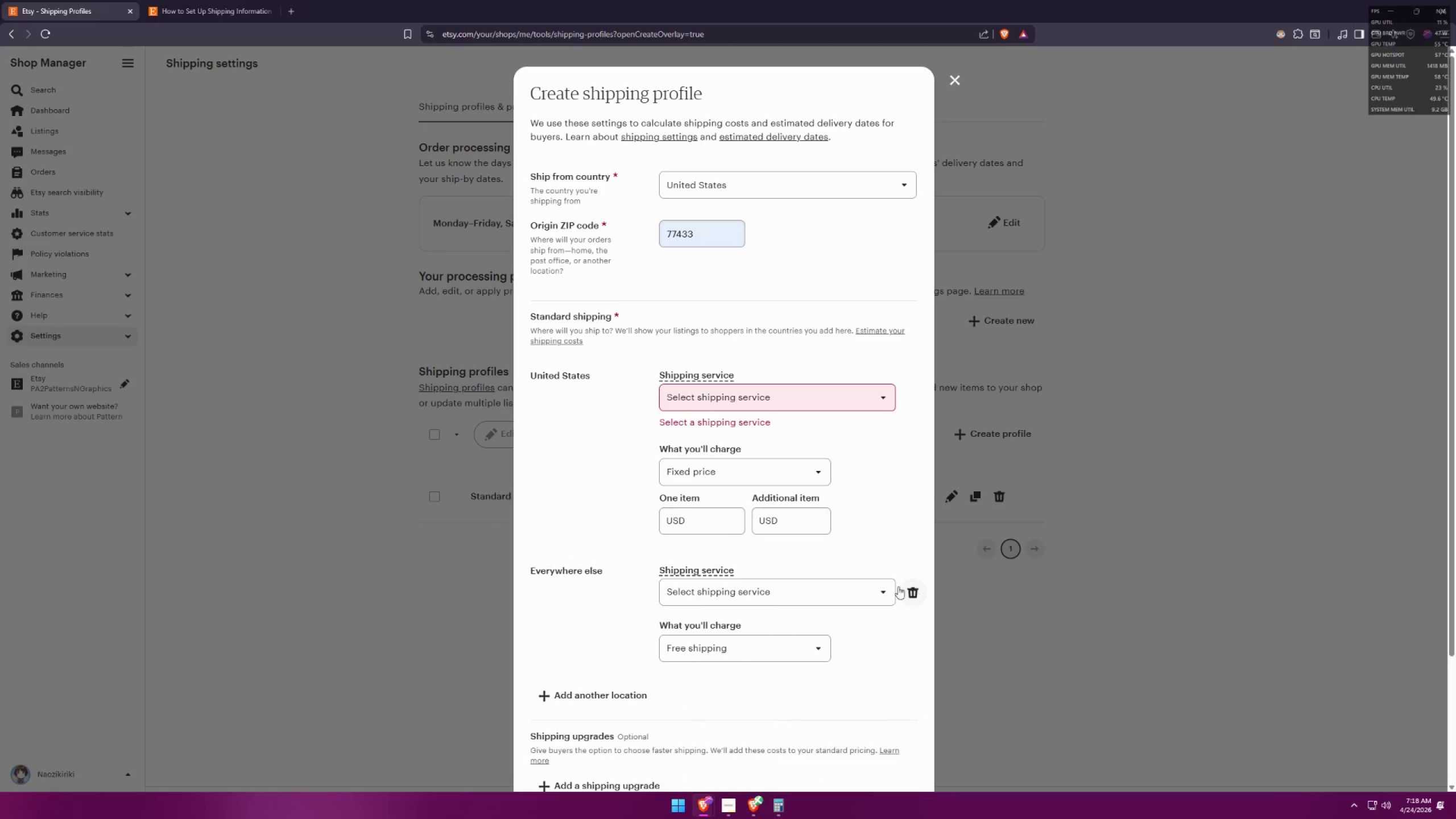 
left_click([718, 389])
 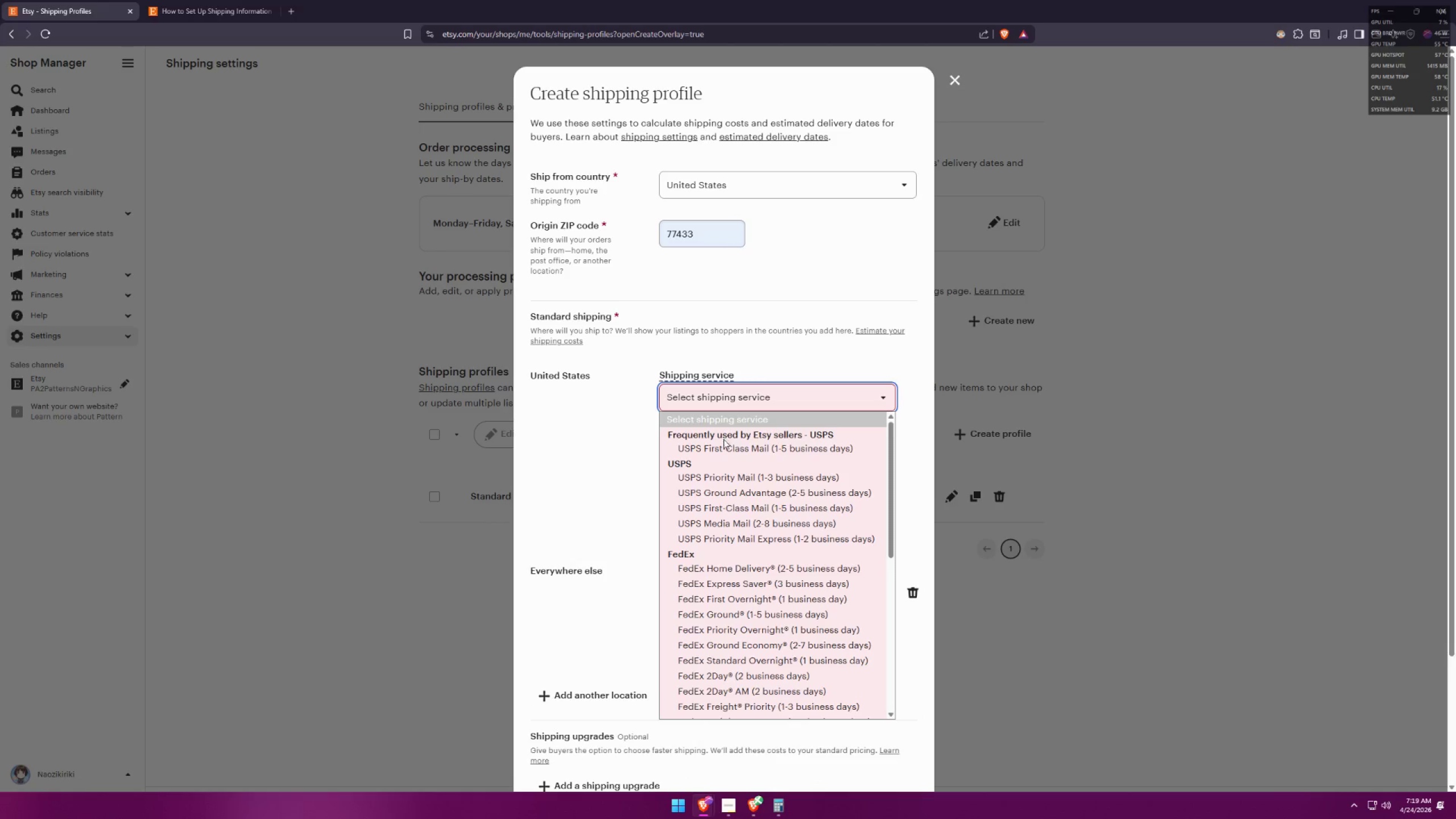 
left_click([599, 446])
 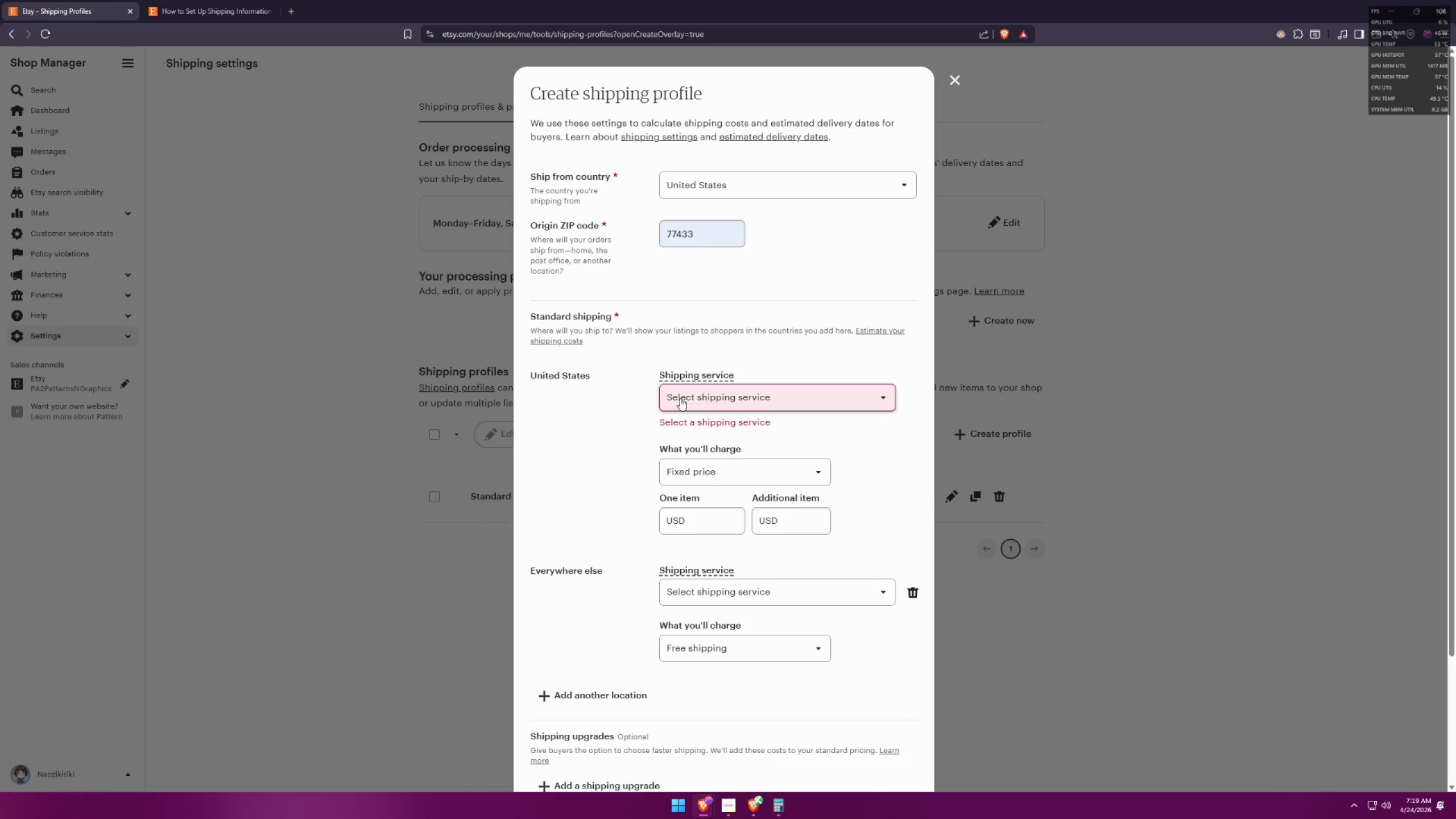 
left_click([680, 398])
 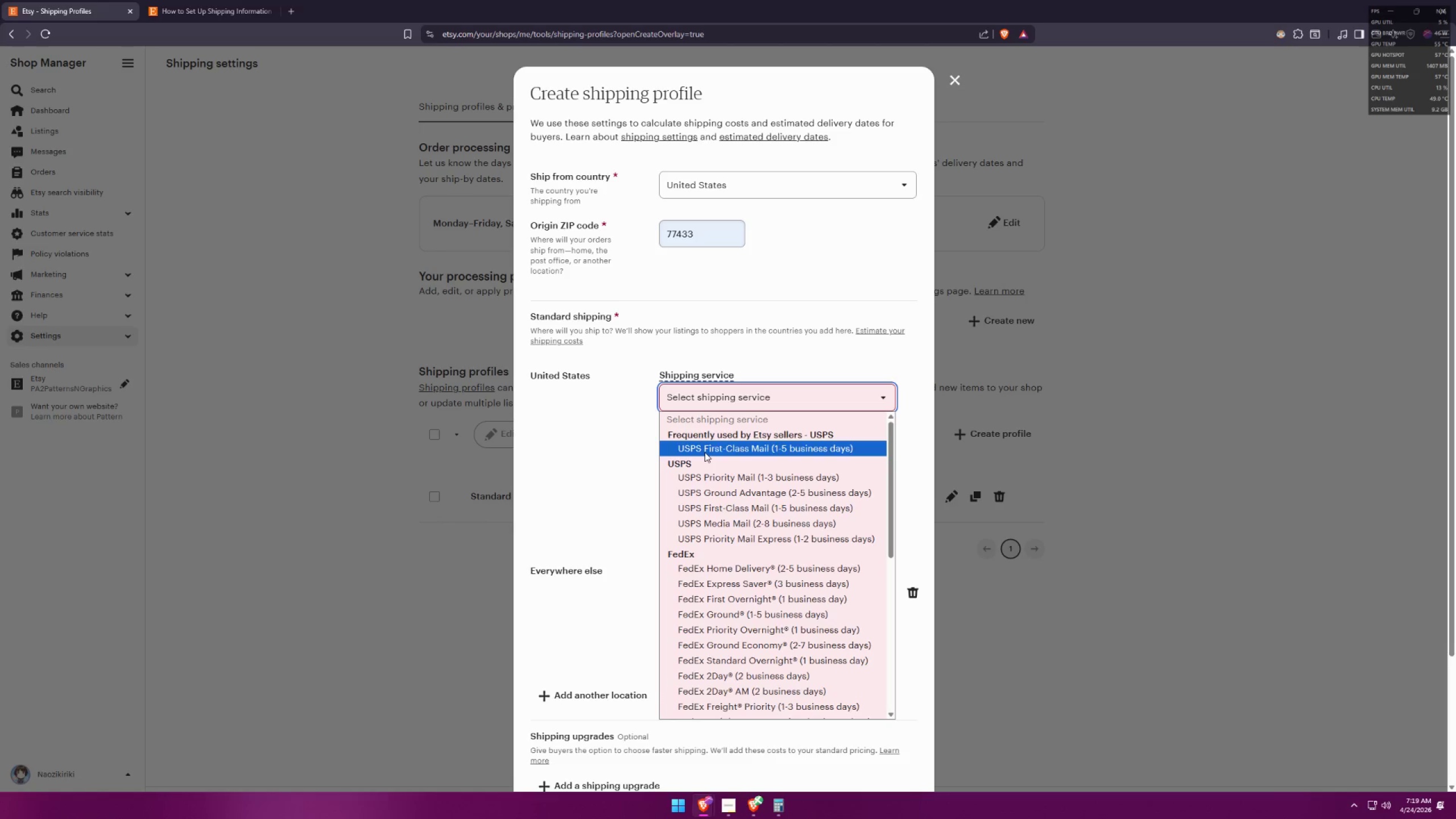 
left_click([705, 452])
 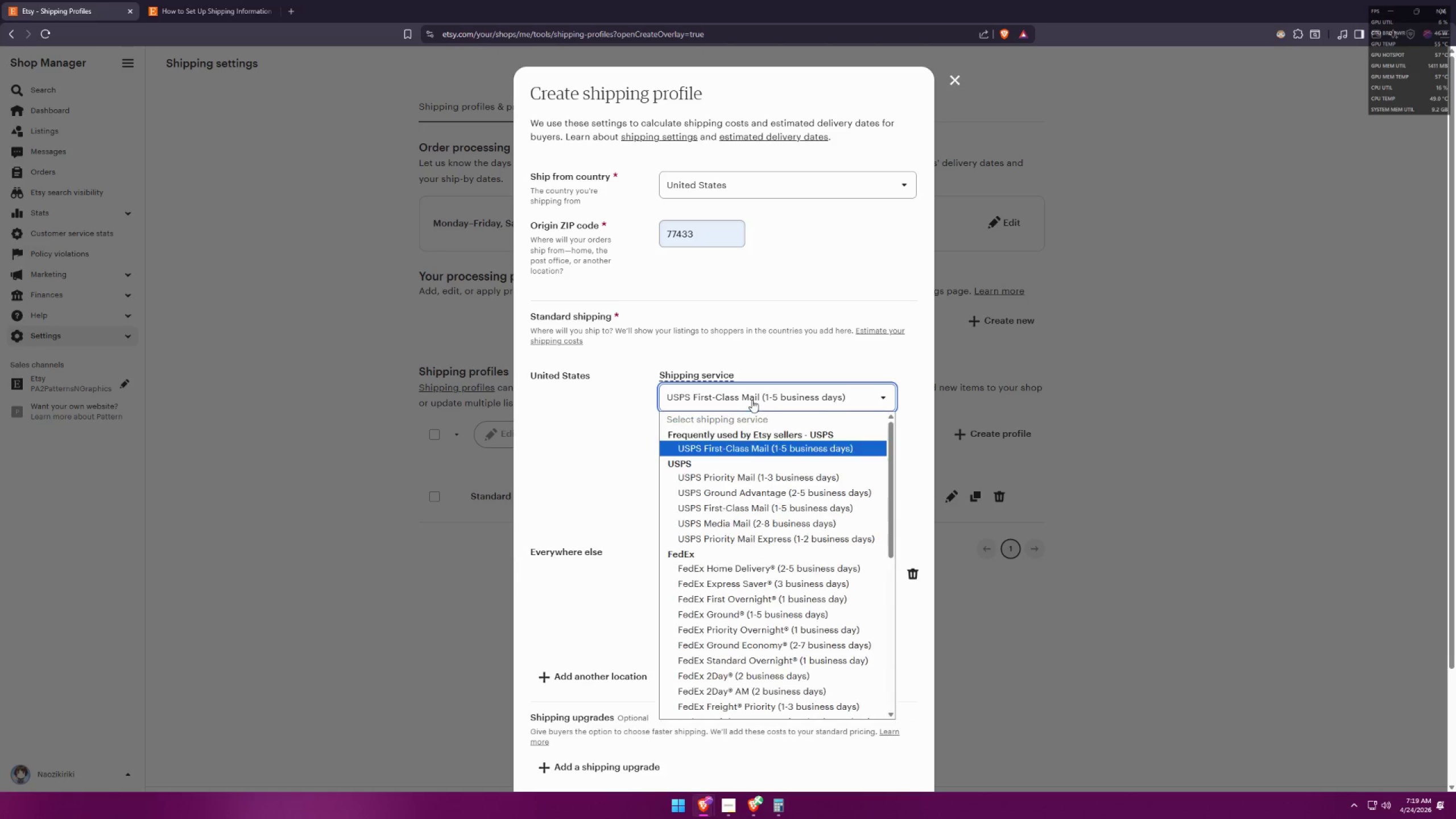 
left_click([725, 450])
 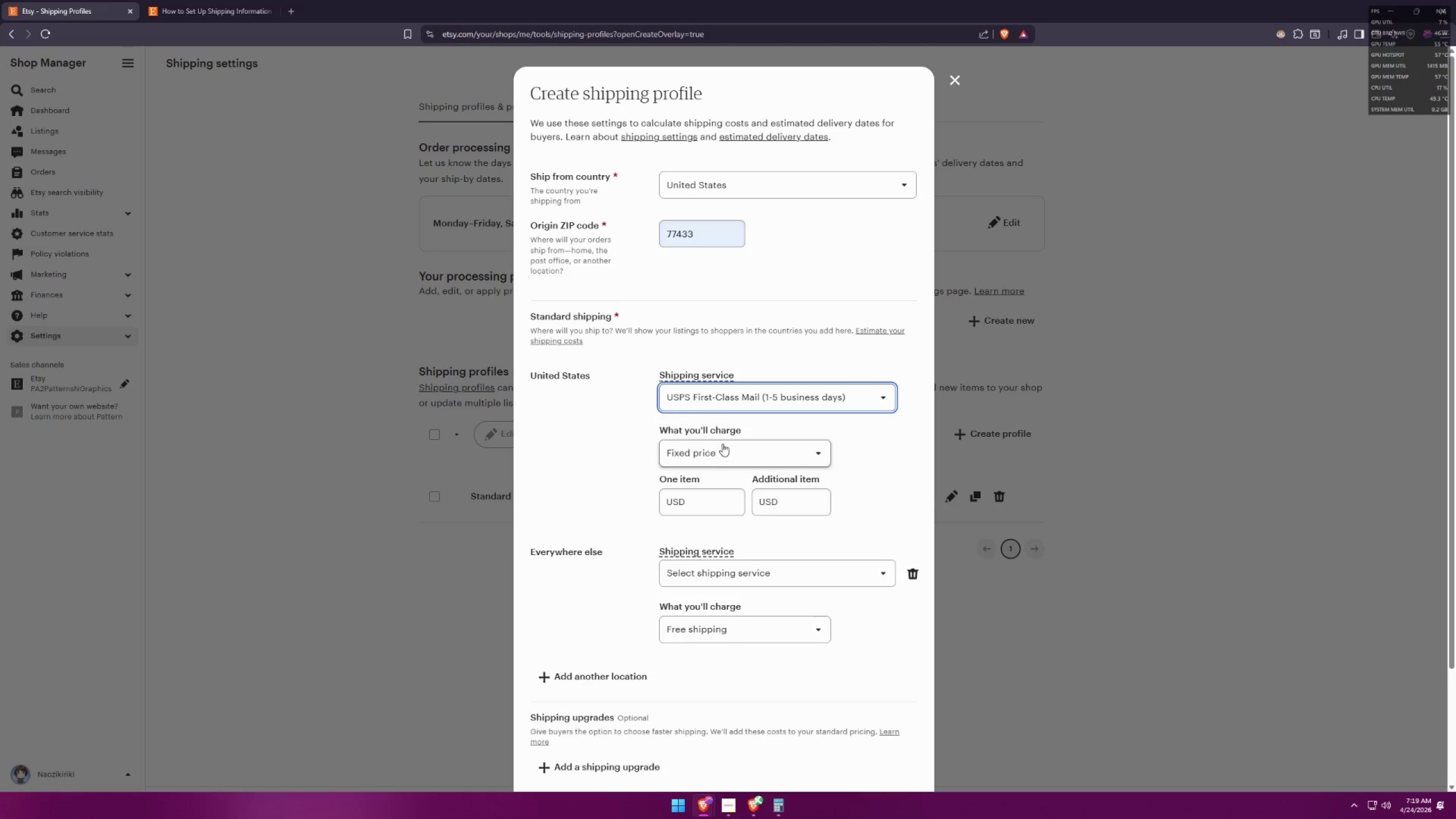 
mouse_move([719, 421])
 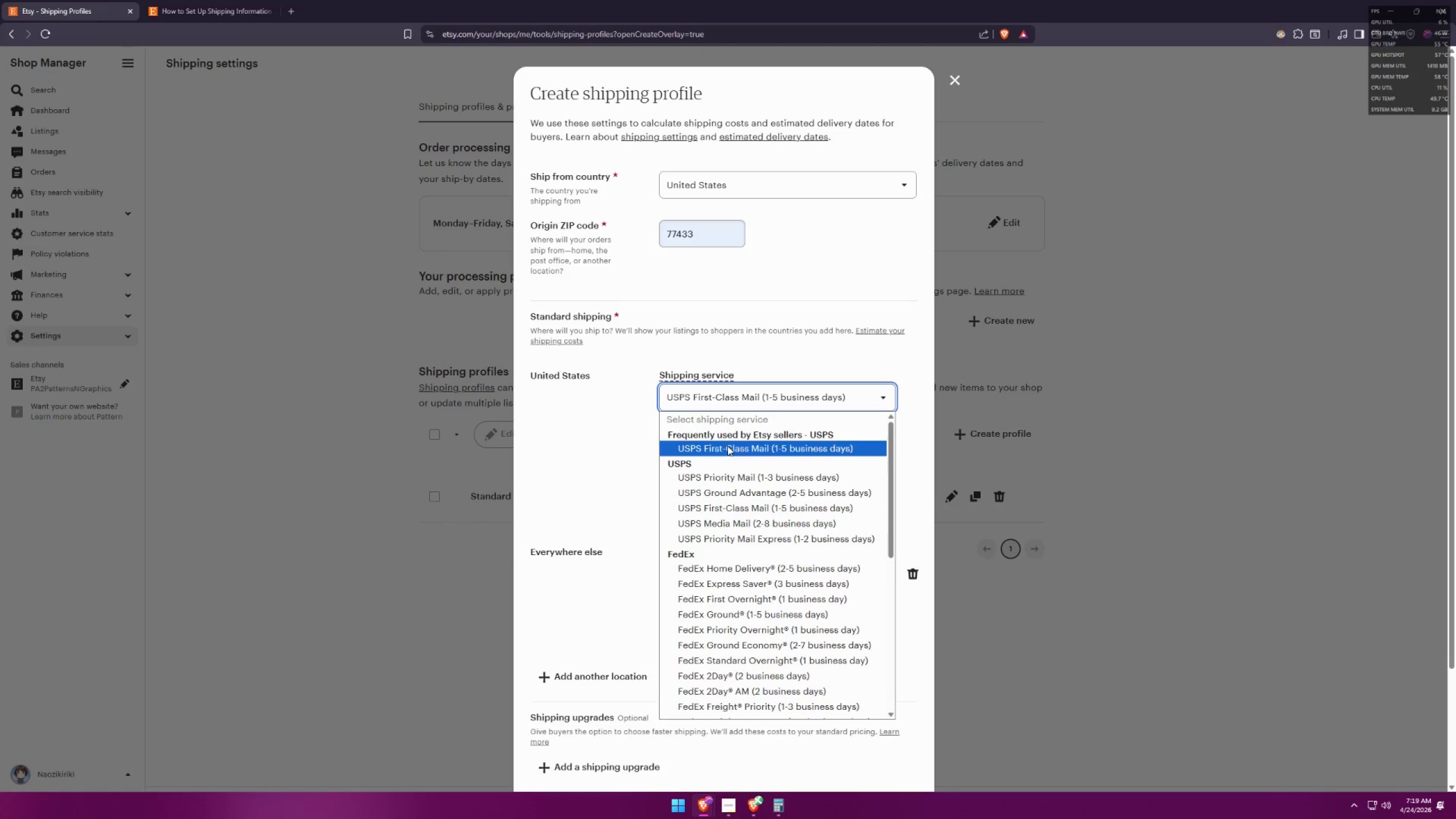 
left_click([727, 446])